 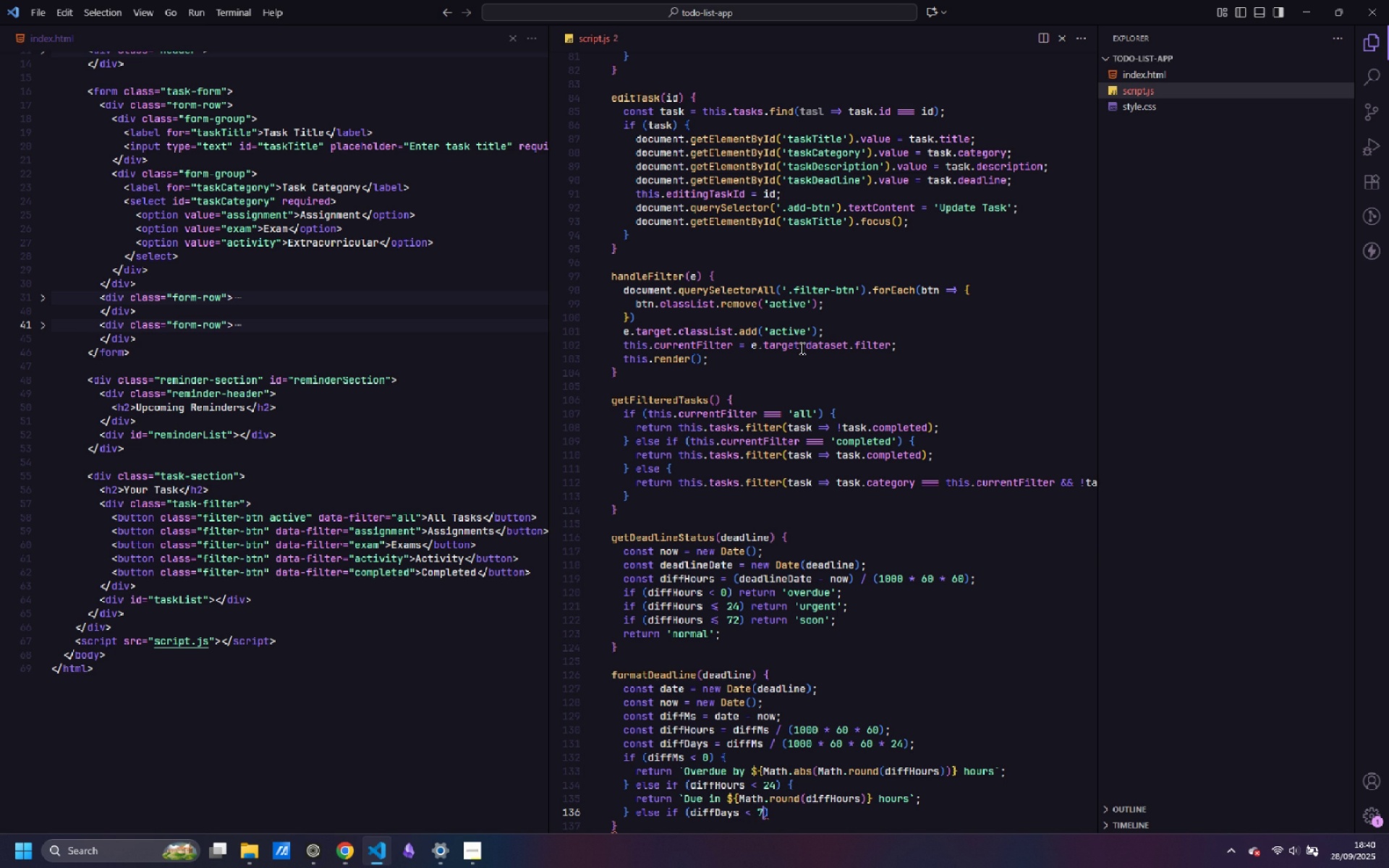 
key(ArrowRight)
 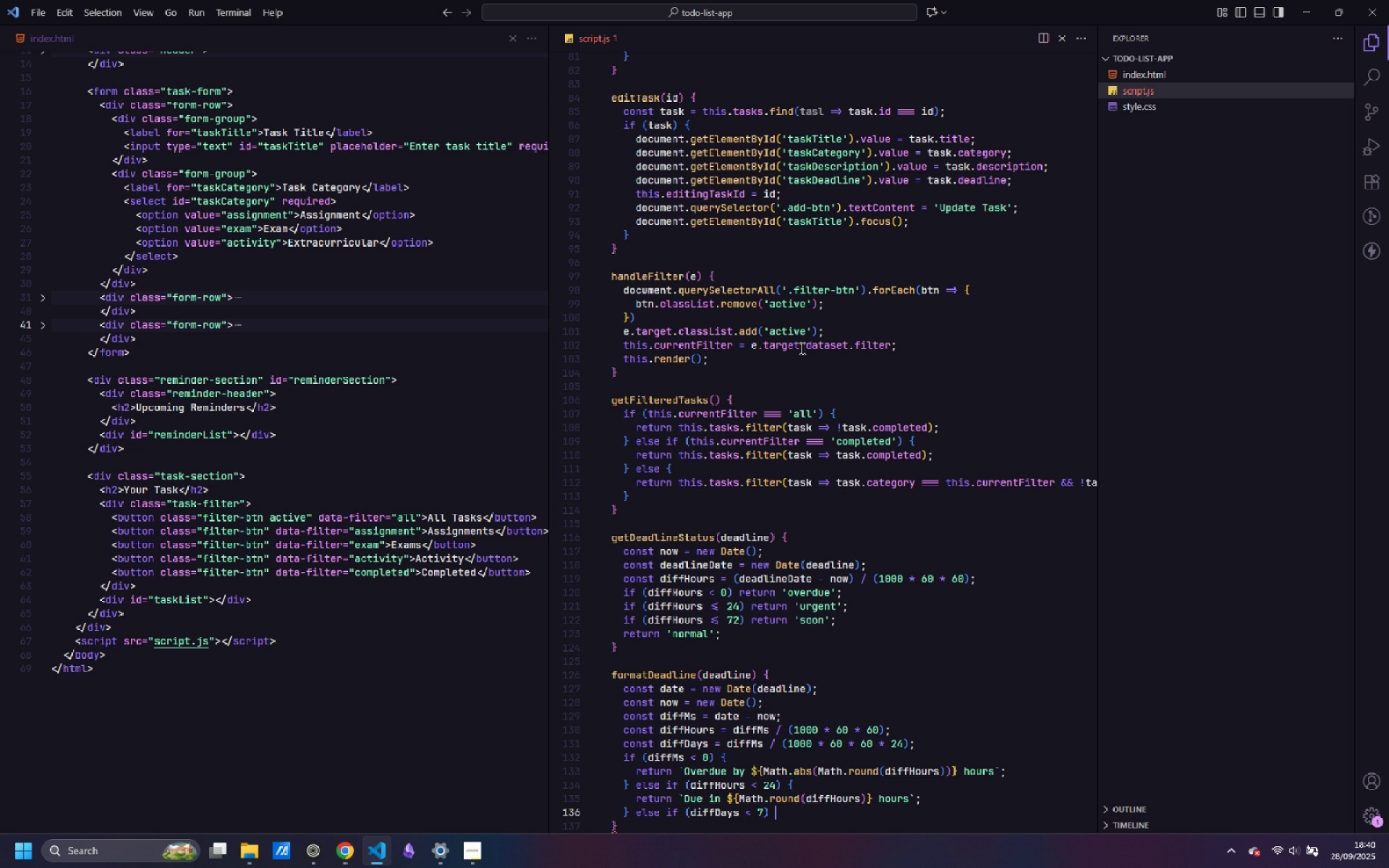 
key(Space)
 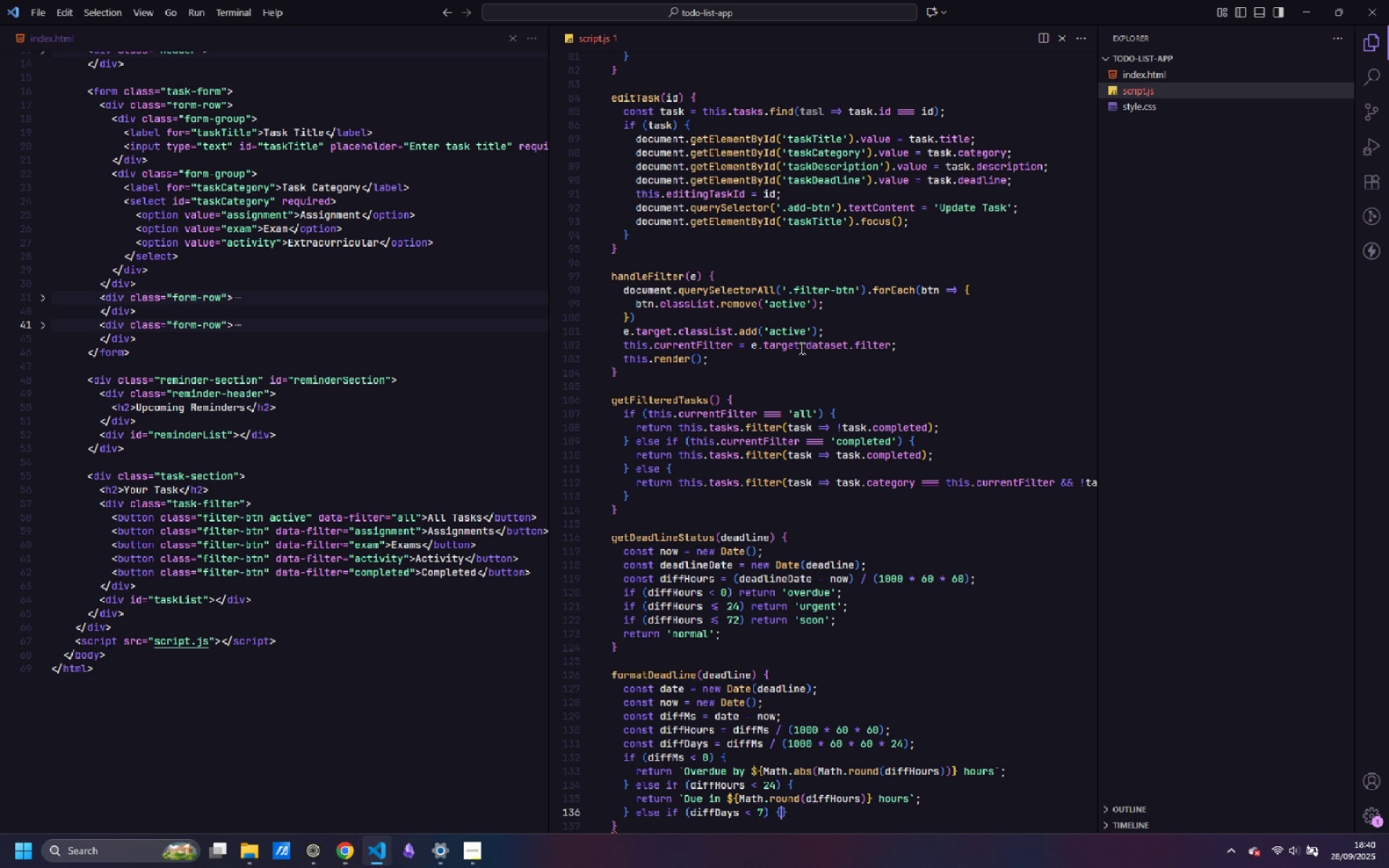 
key(Shift+ShiftLeft)
 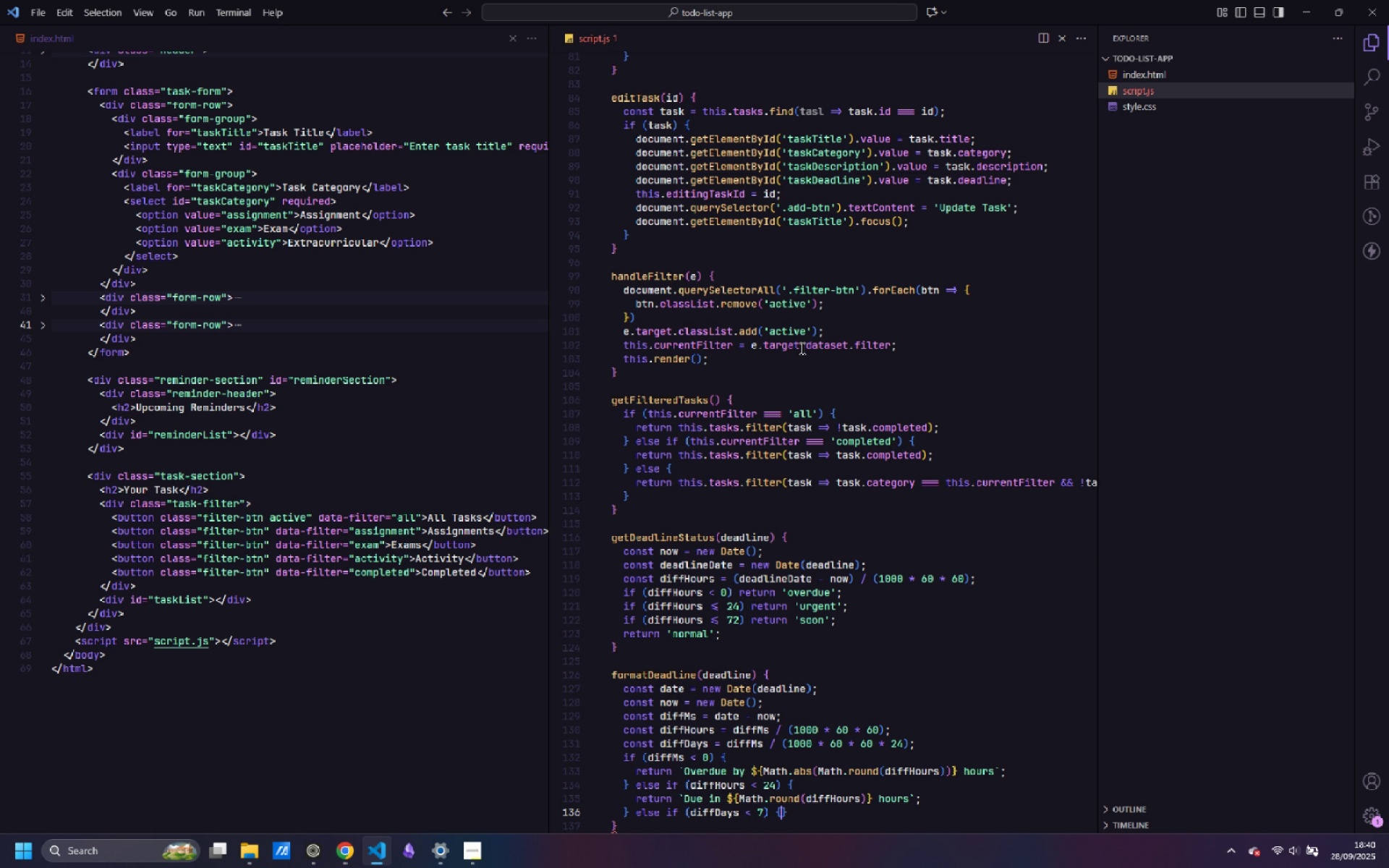 
key(Shift+BracketLeft)
 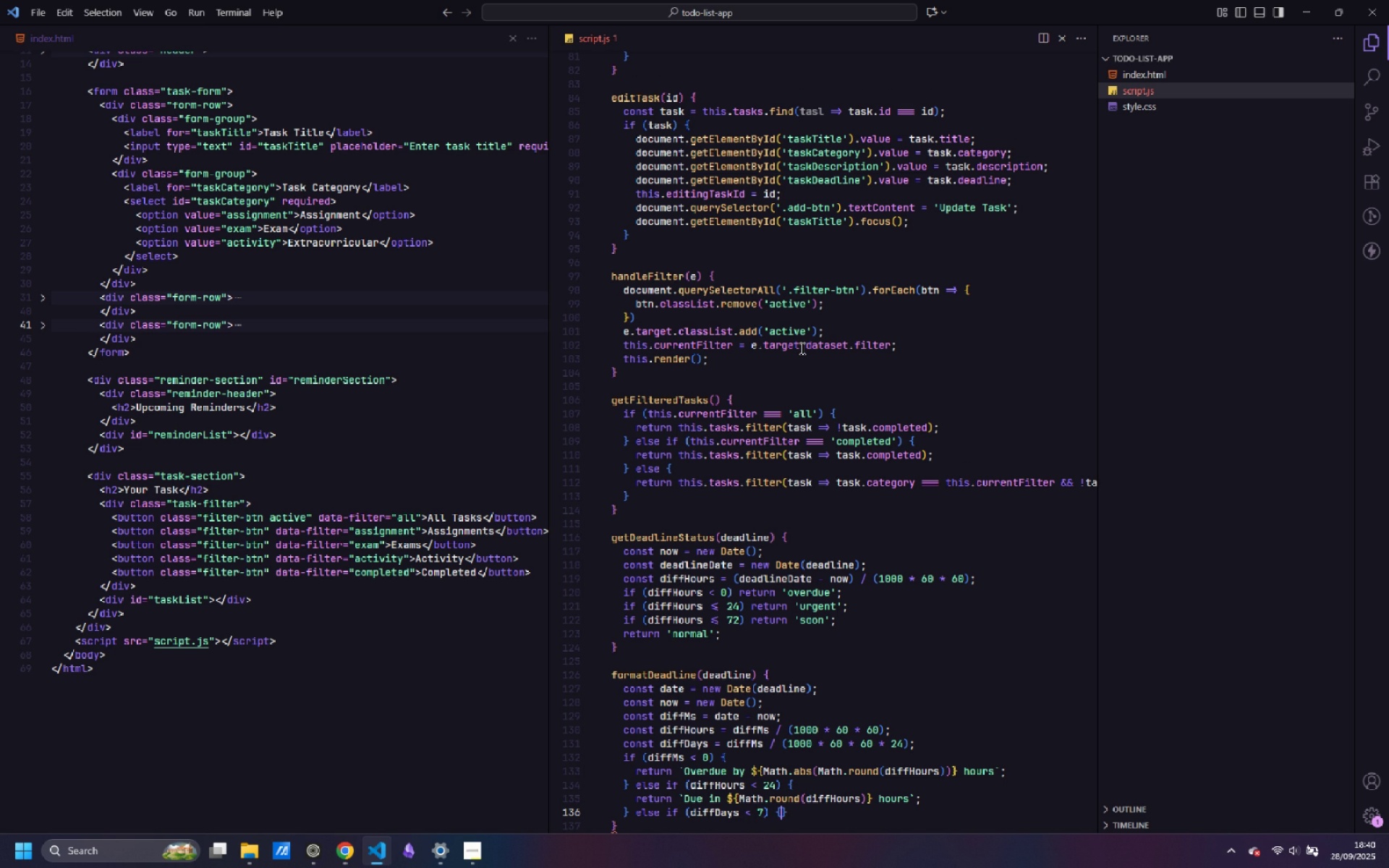 
key(Enter)
 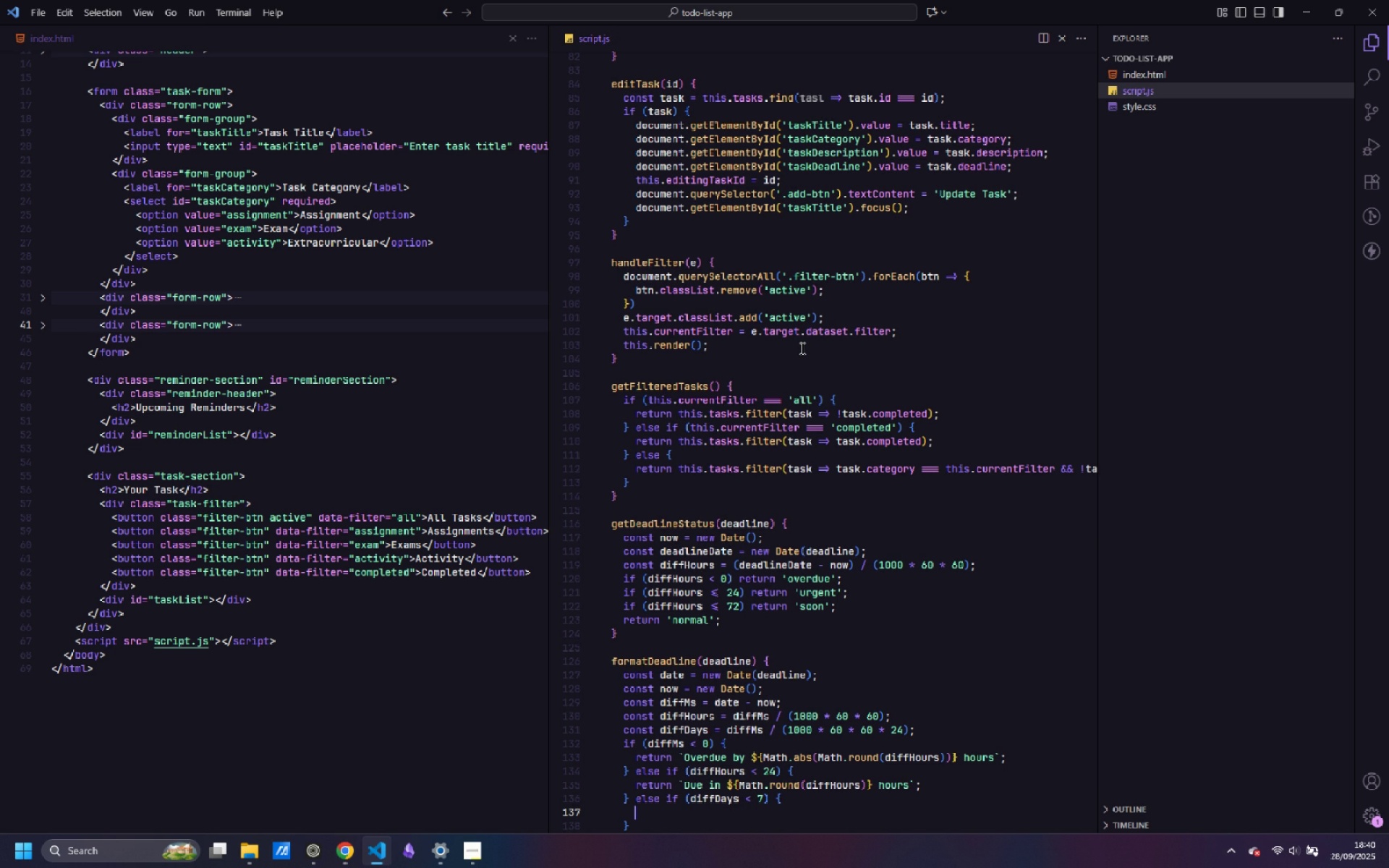 
type(return `Due in ${})